 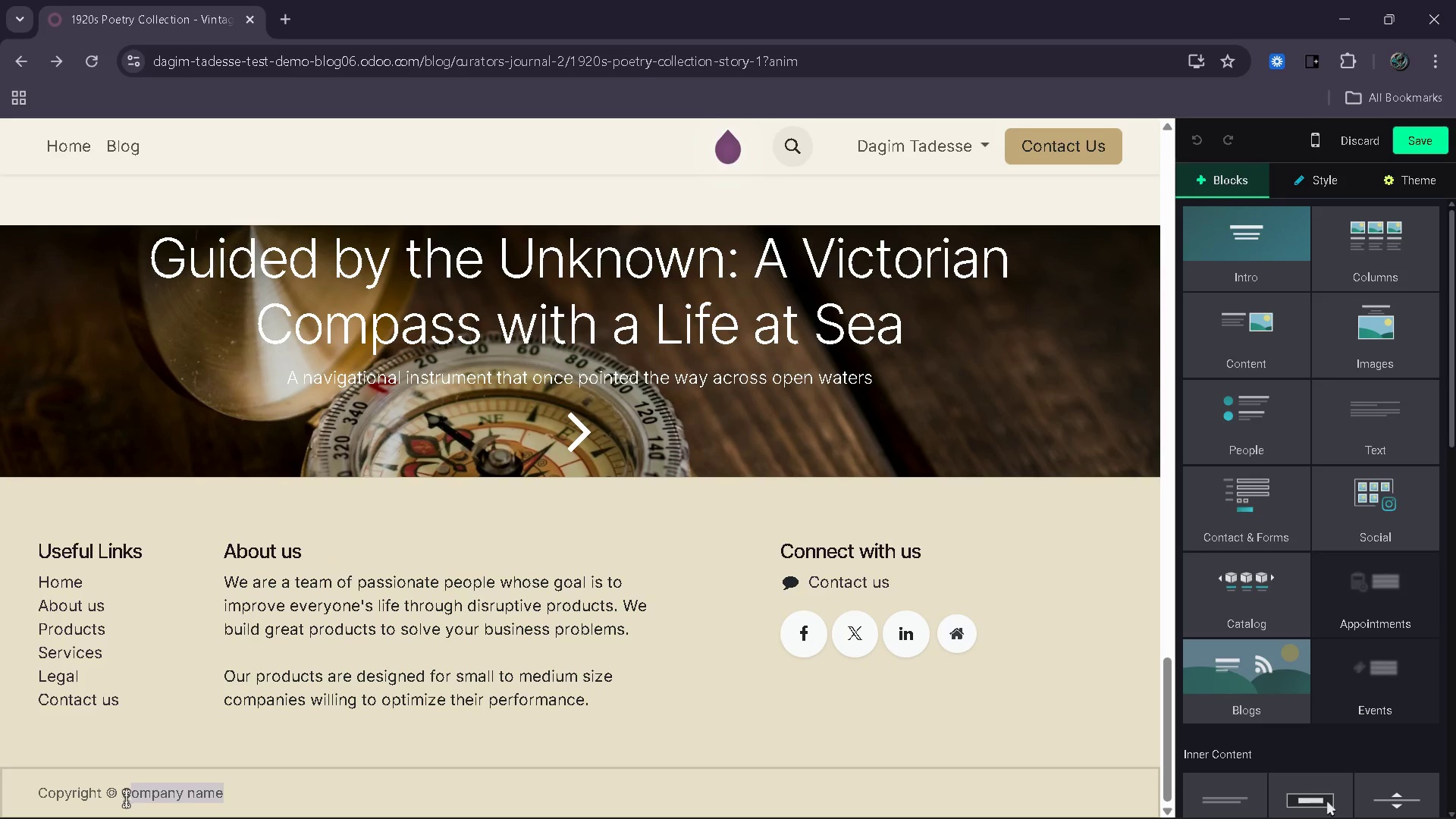 
left_click([126, 799])
 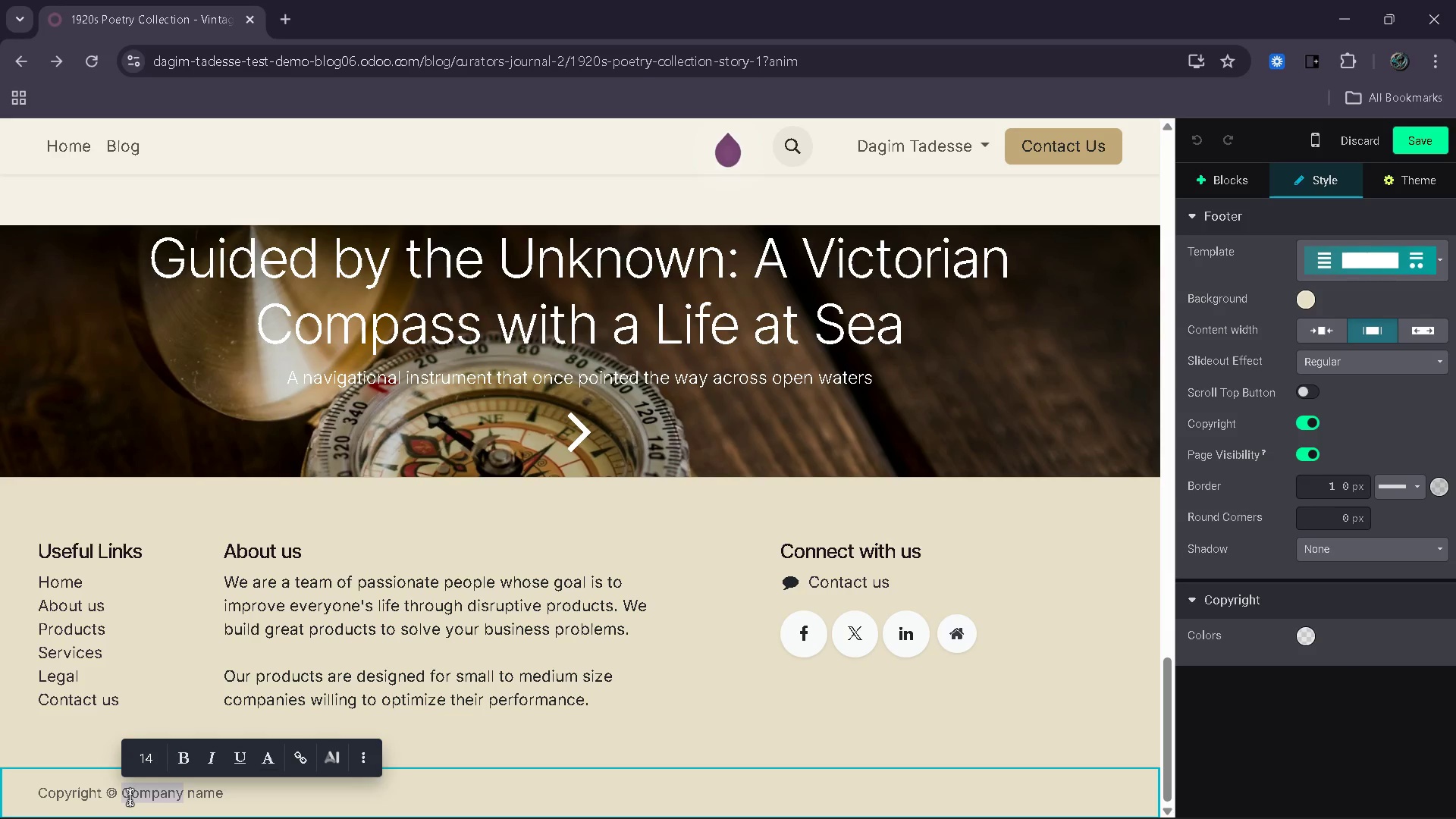 
key(Control+V)
 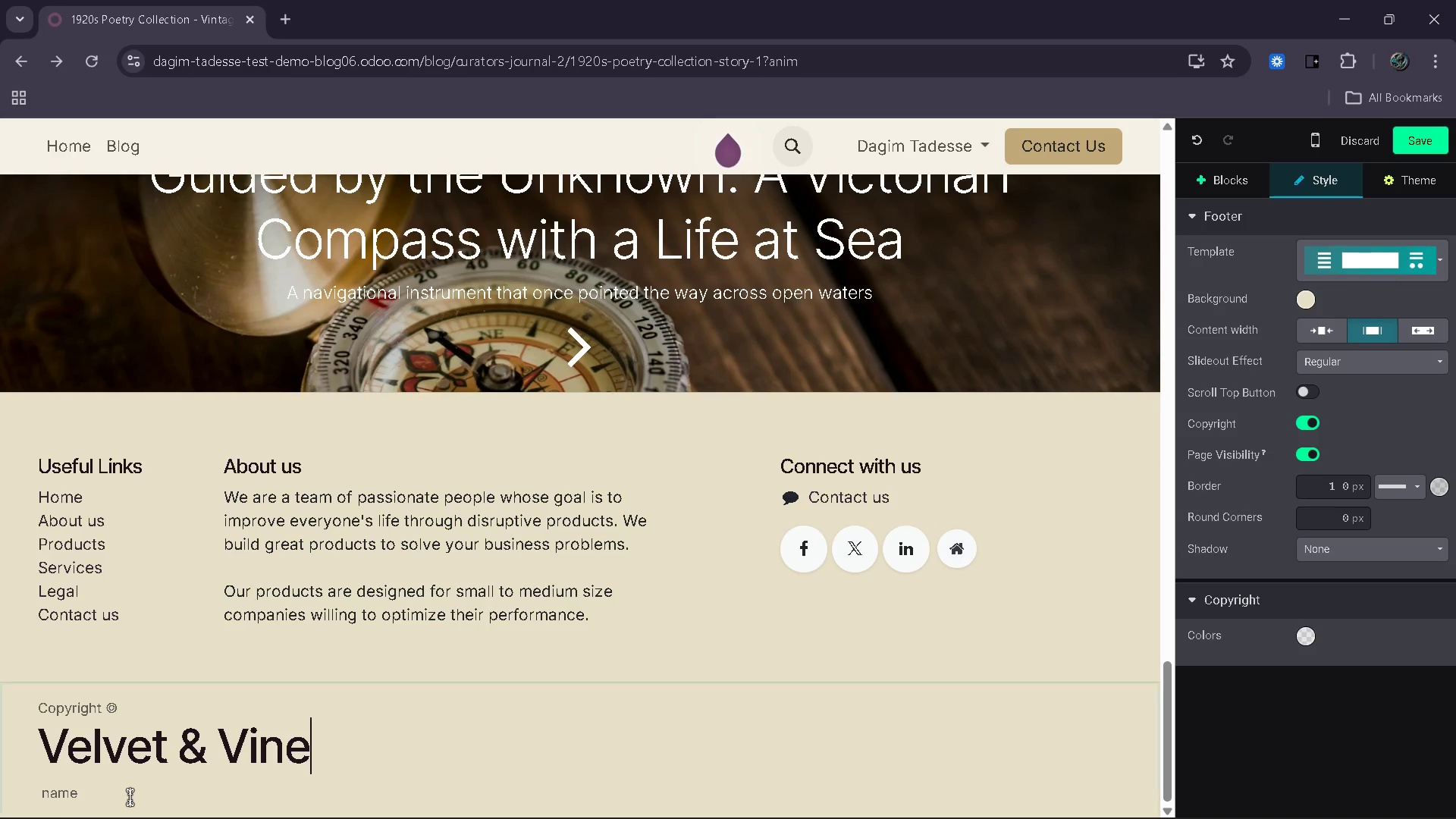 
key(Control+Z)
 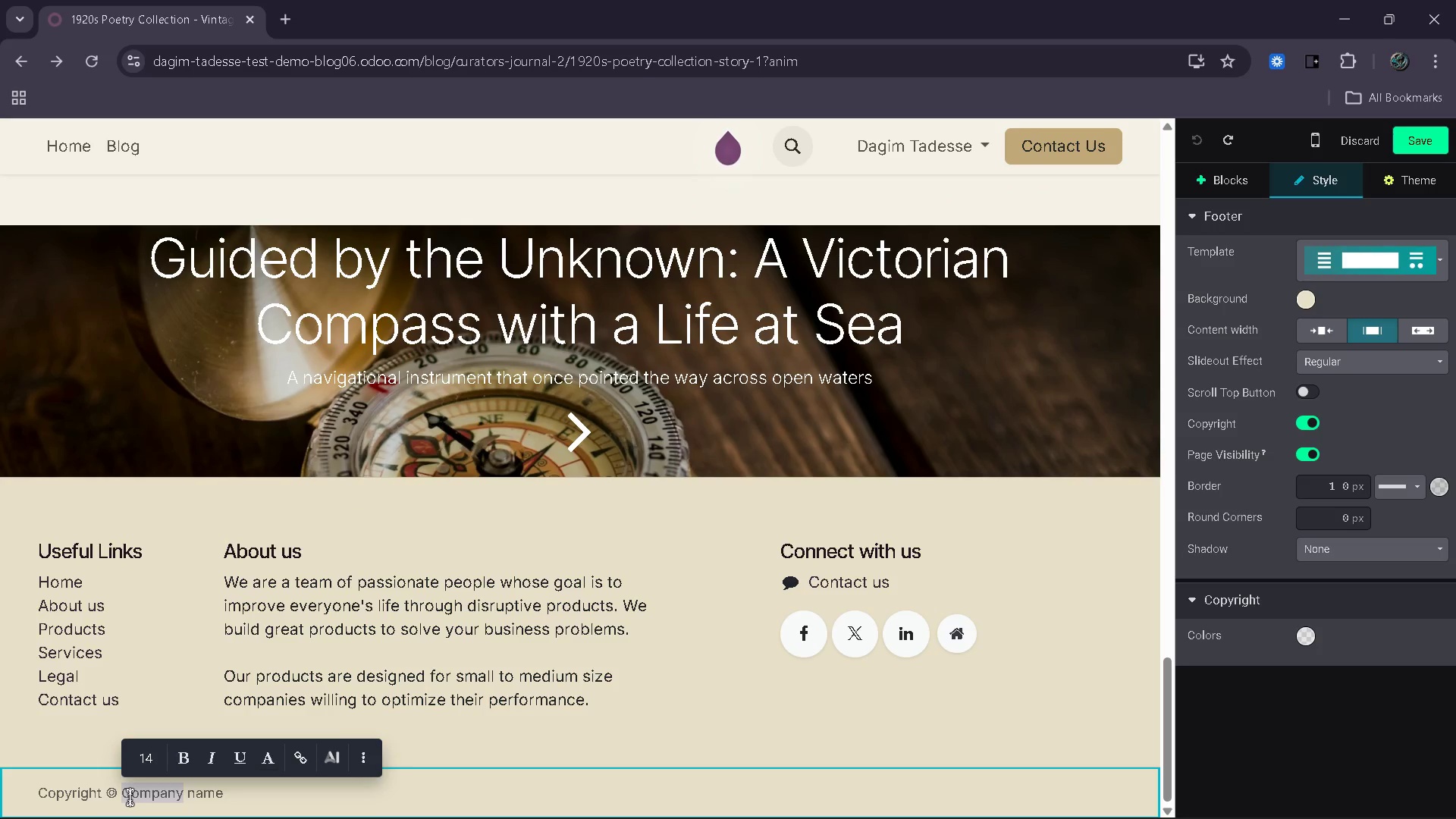 
key(Backspace)
type(Velvet & v)
key(Backspace)
type(Vine)
 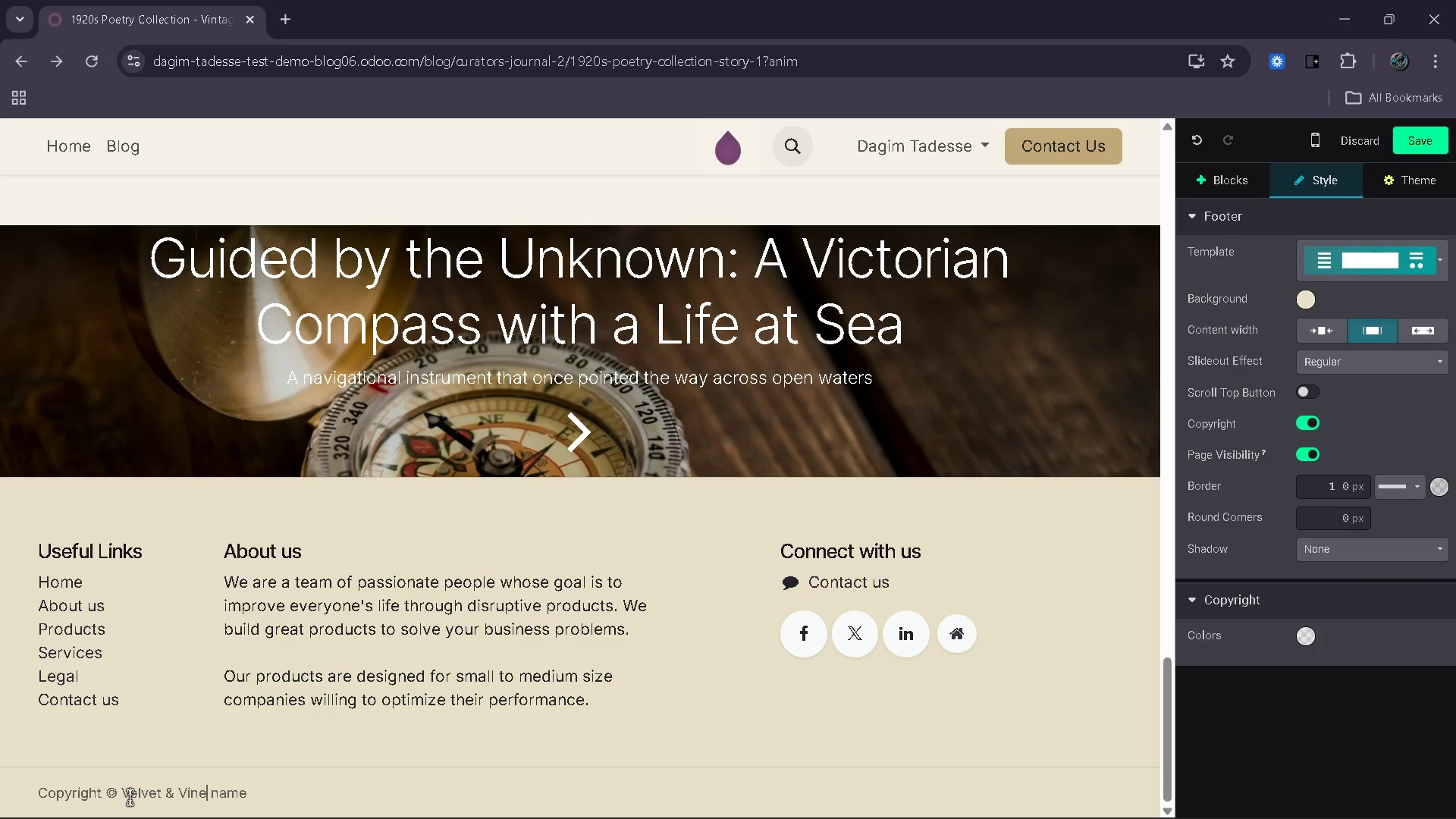 
double_click([970, 811])
 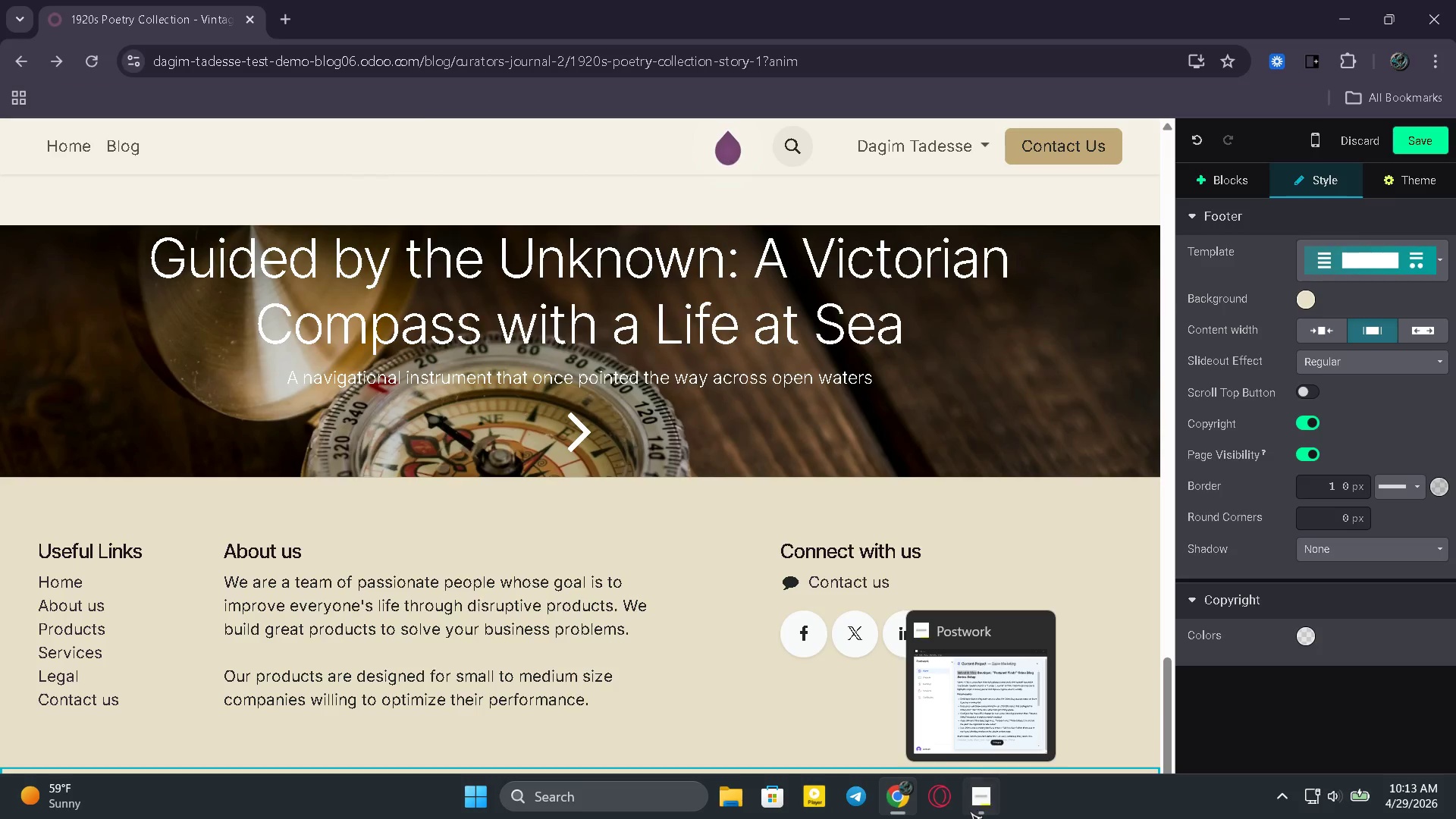 
double_click([970, 811])